 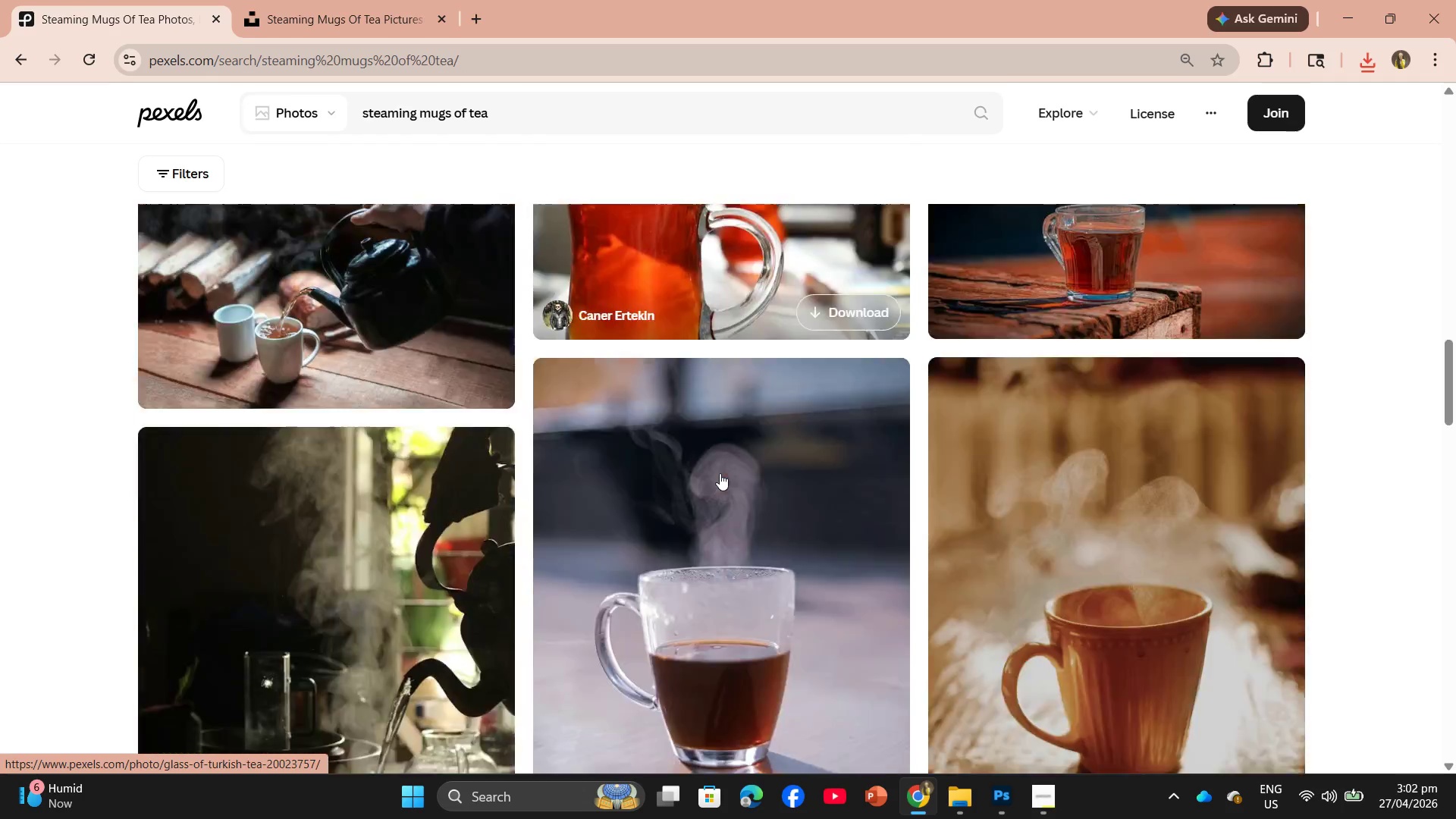 
key(Space)
 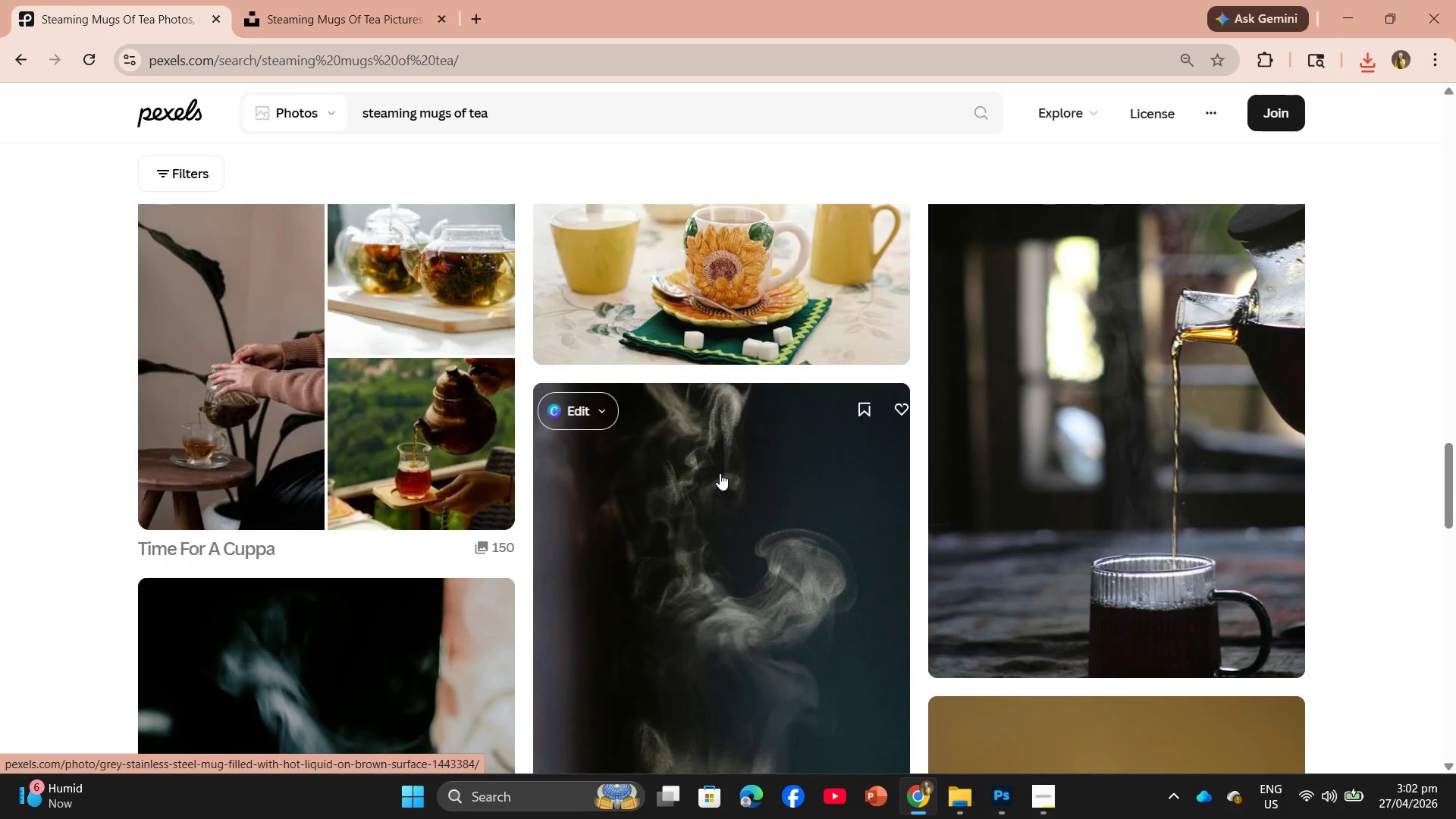 
key(O)
 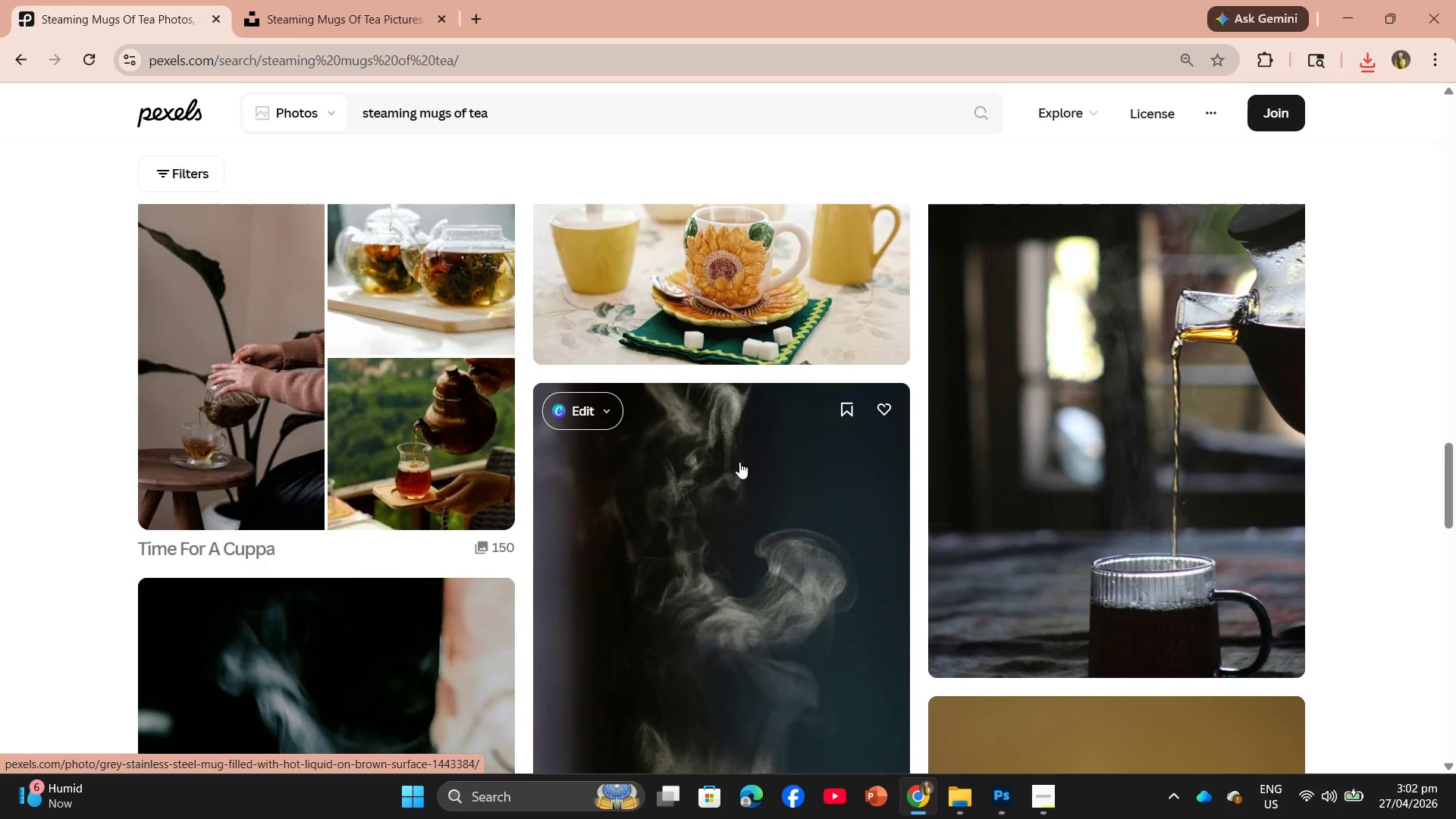 
scroll: coordinate [820, 504], scroll_direction: down, amount: 3.0
 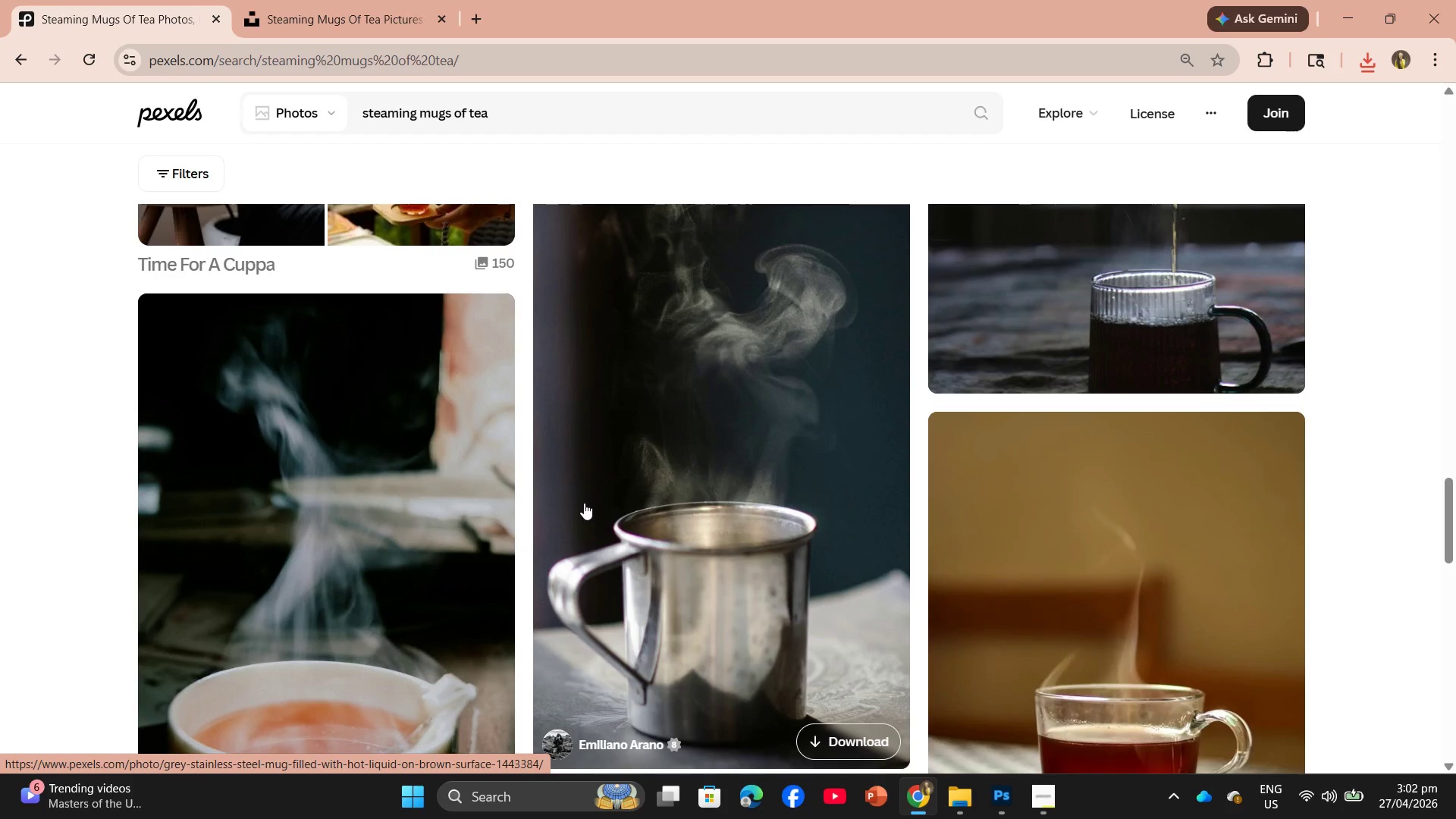 
wait(9.45)
 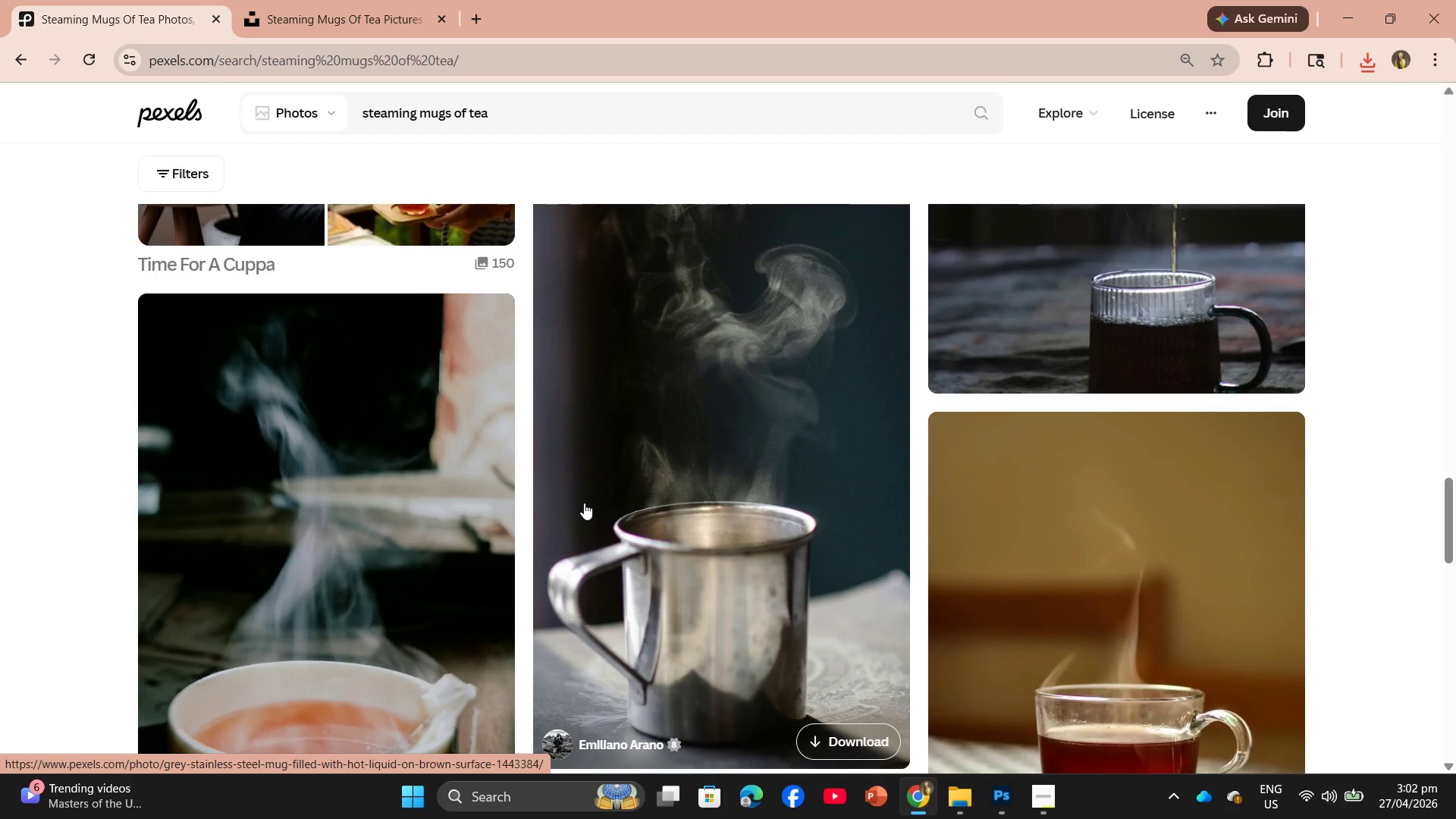 
scroll: coordinate [641, 446], scroll_direction: down, amount: 2.0
 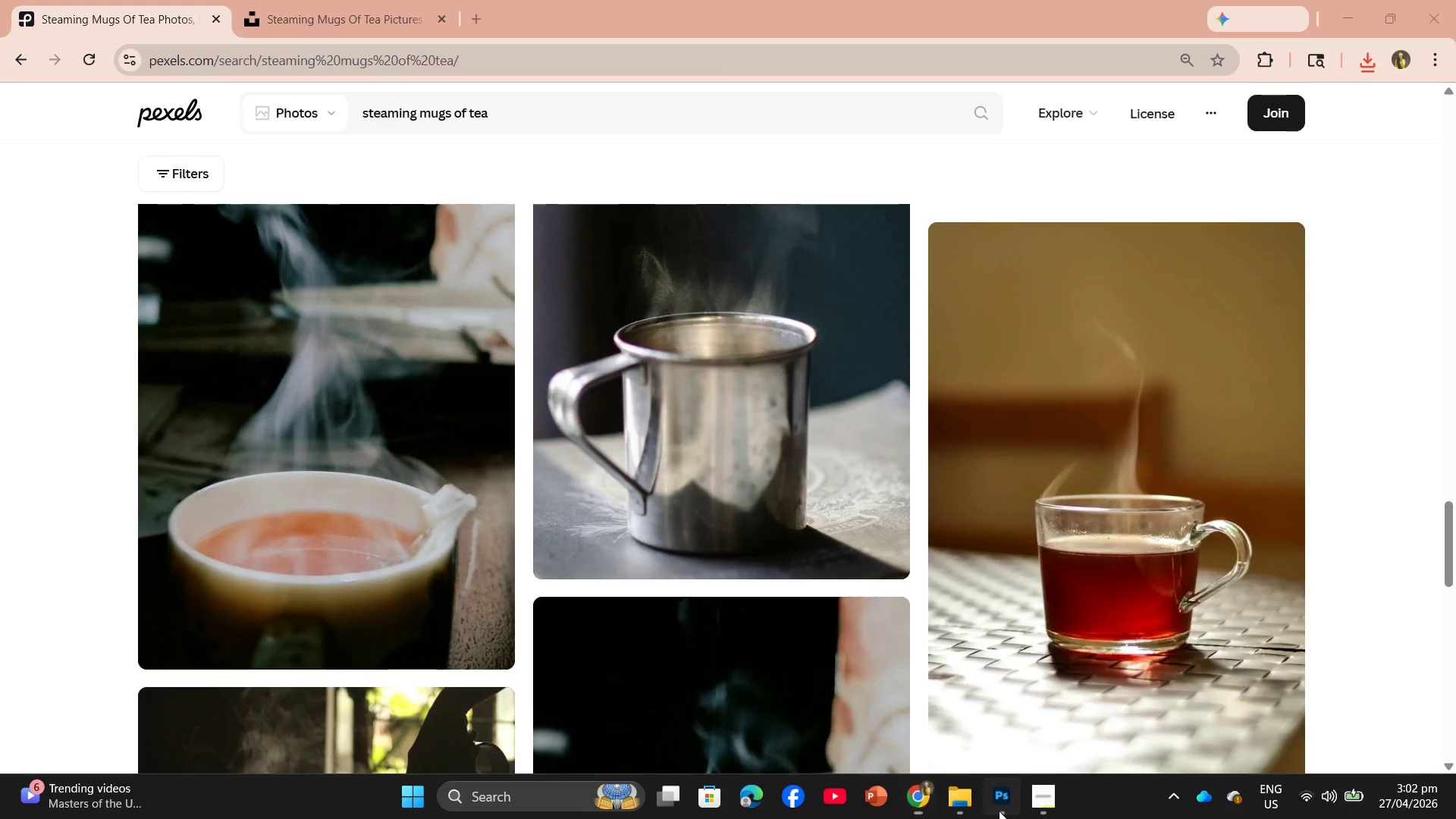 
double_click([1031, 799])